 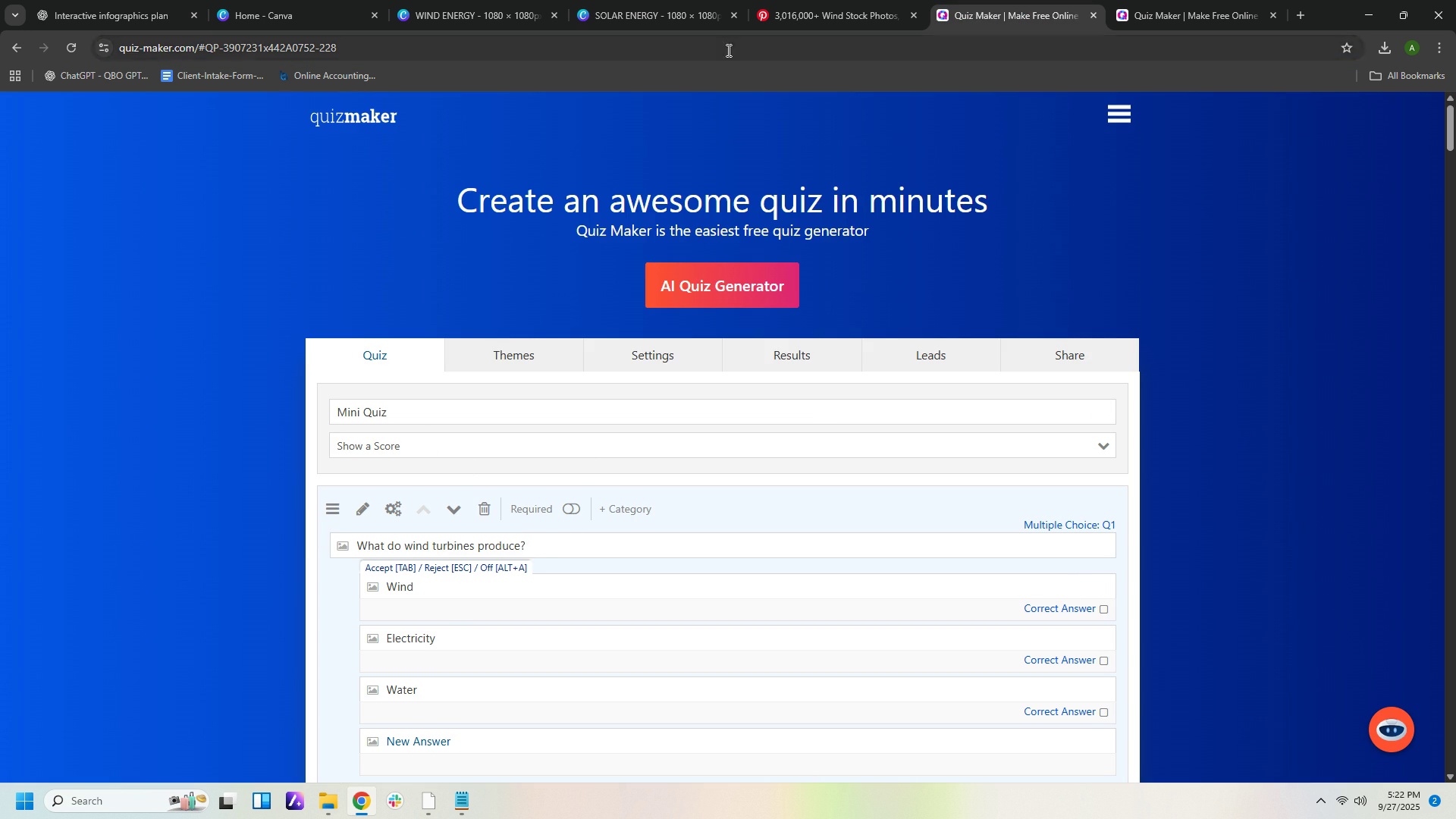 
left_click([142, 17])
 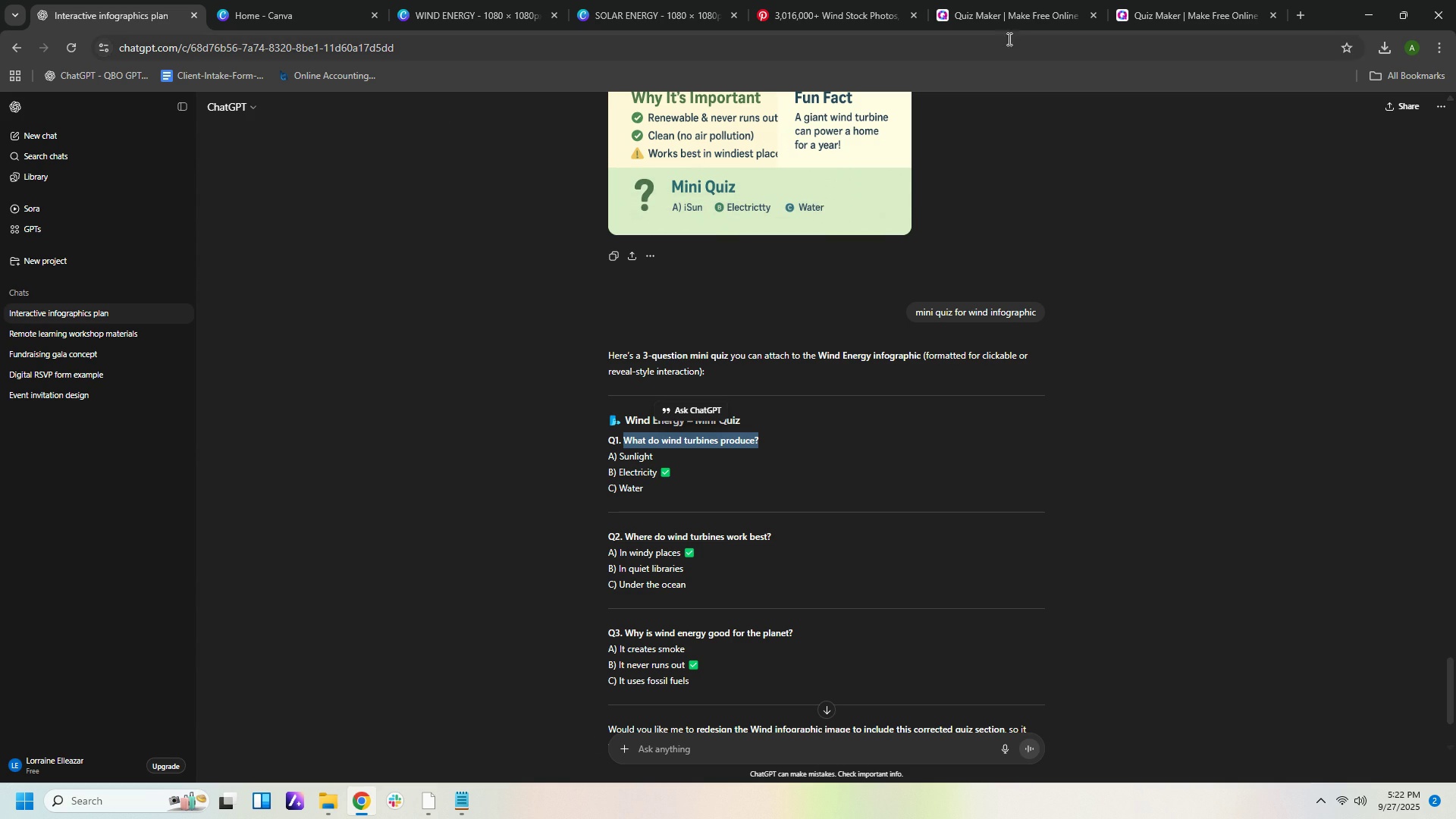 
left_click([1025, 19])
 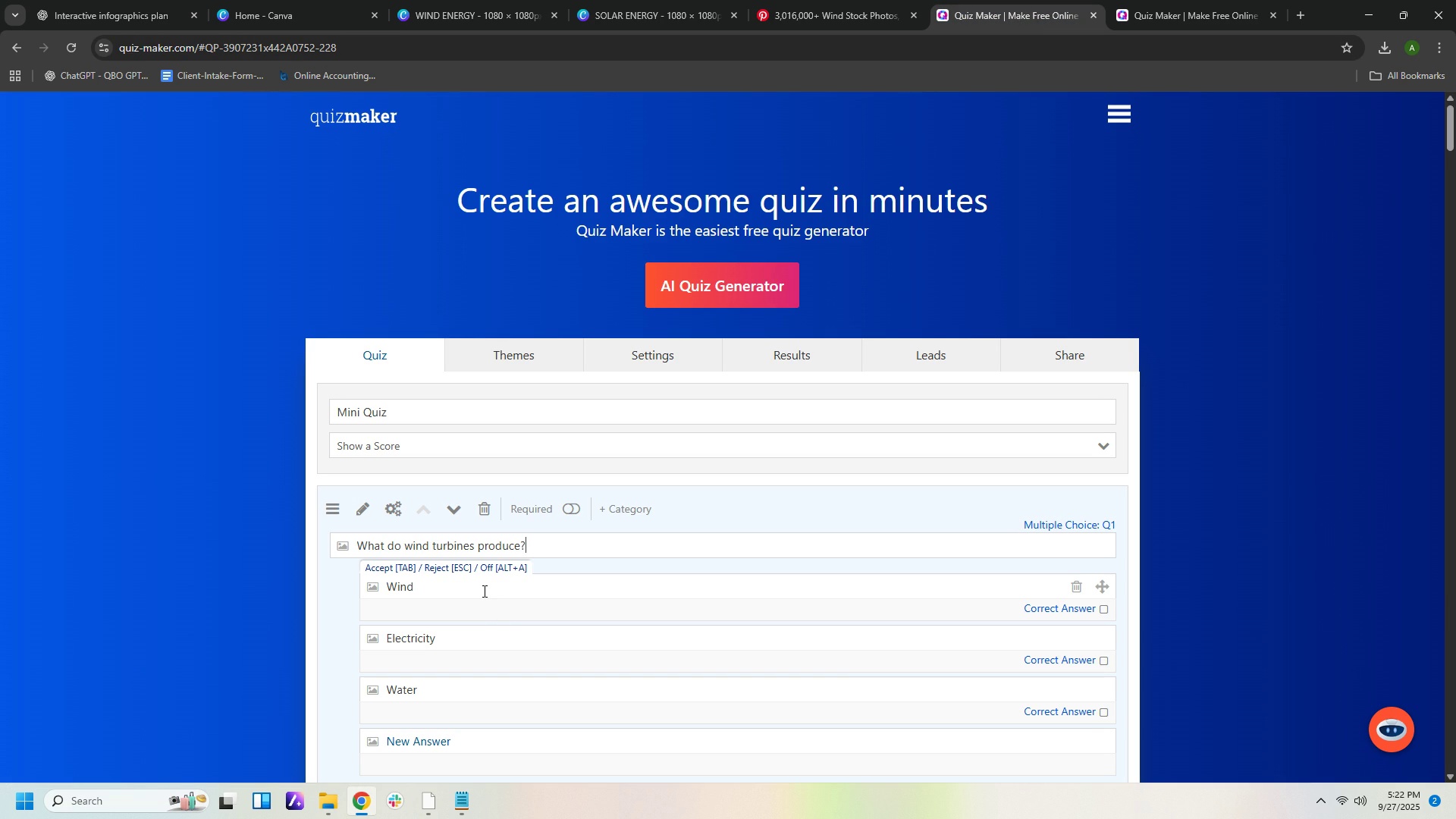 
left_click([483, 591])
 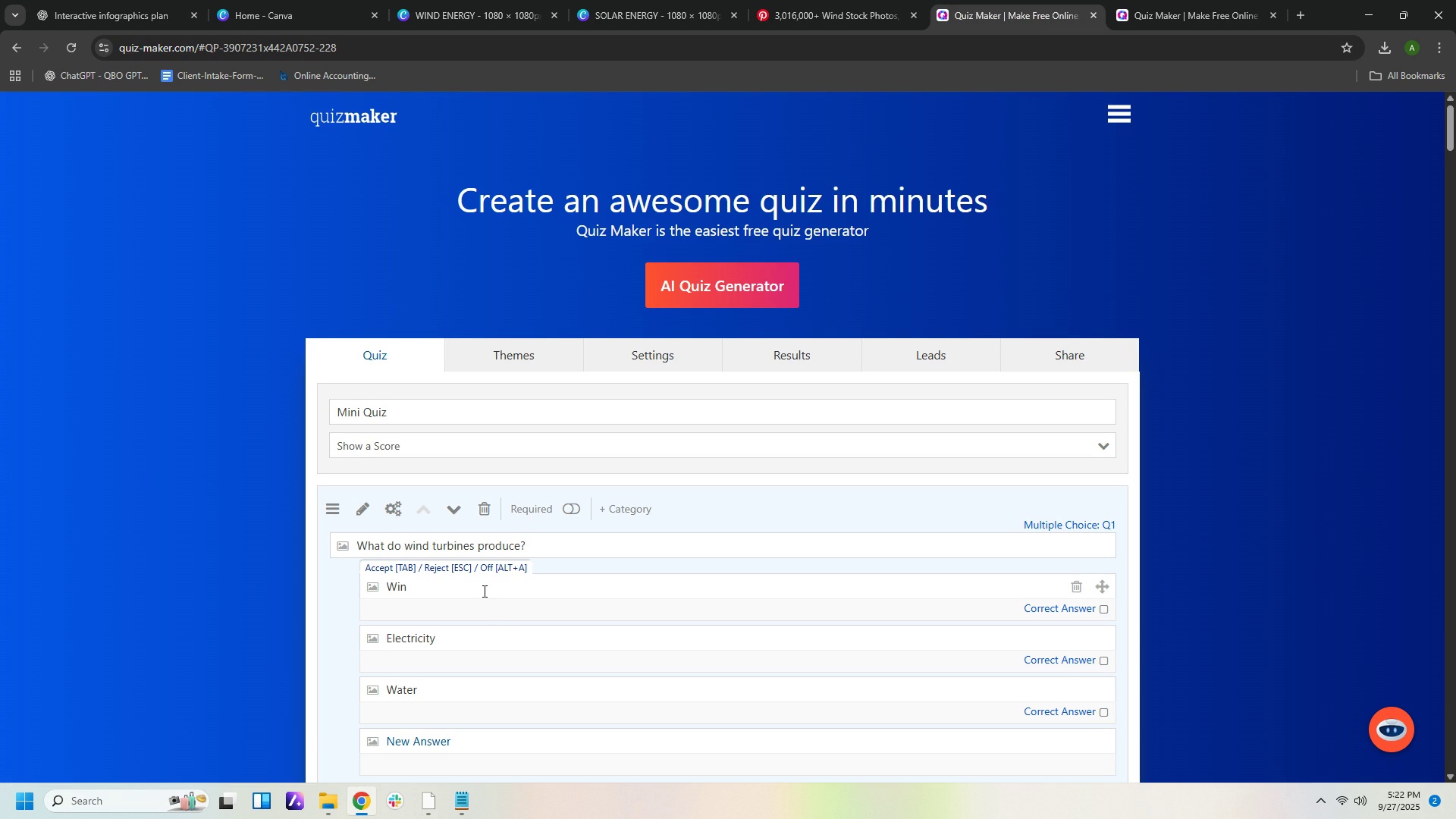 
key(Backspace)
key(Backspace)
key(Backspace)
key(Backspace)
key(Backspace)
type(Sunlight)